 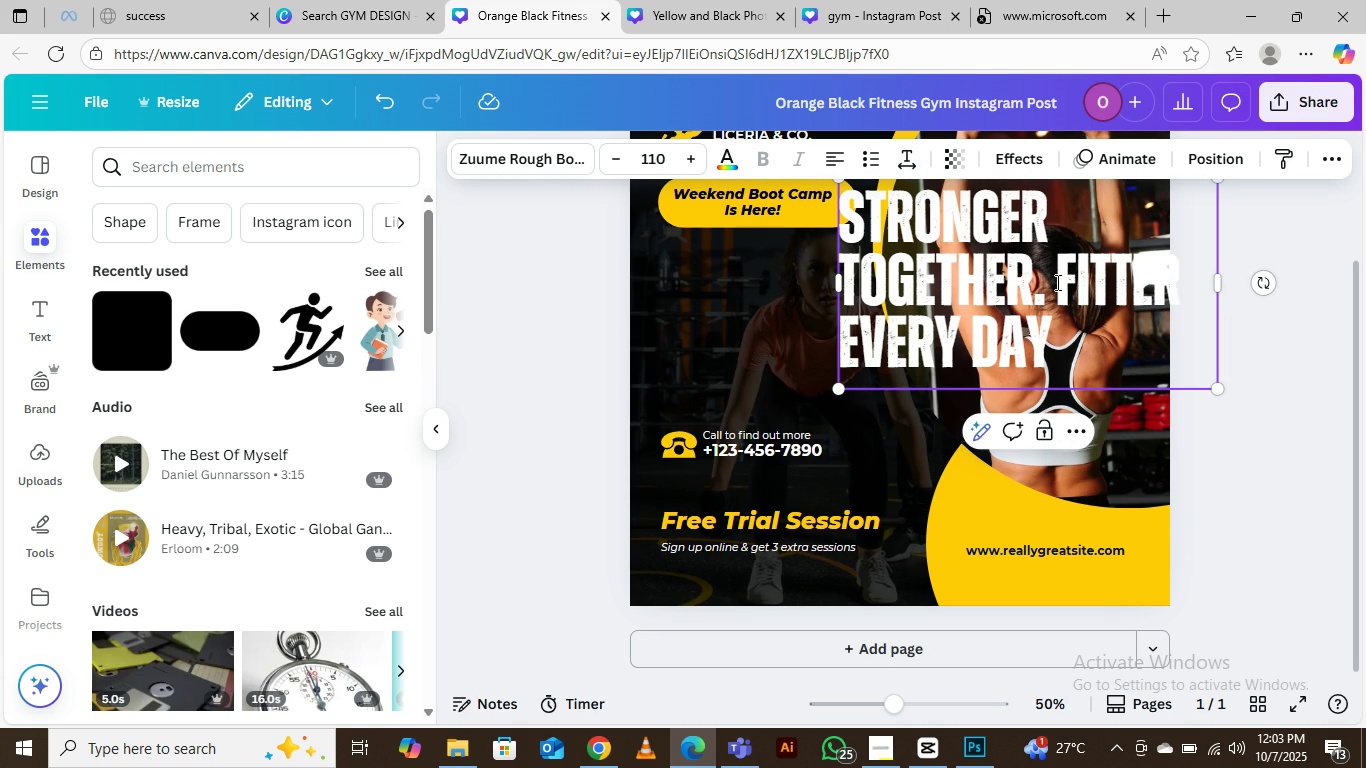 
double_click([1056, 280])
 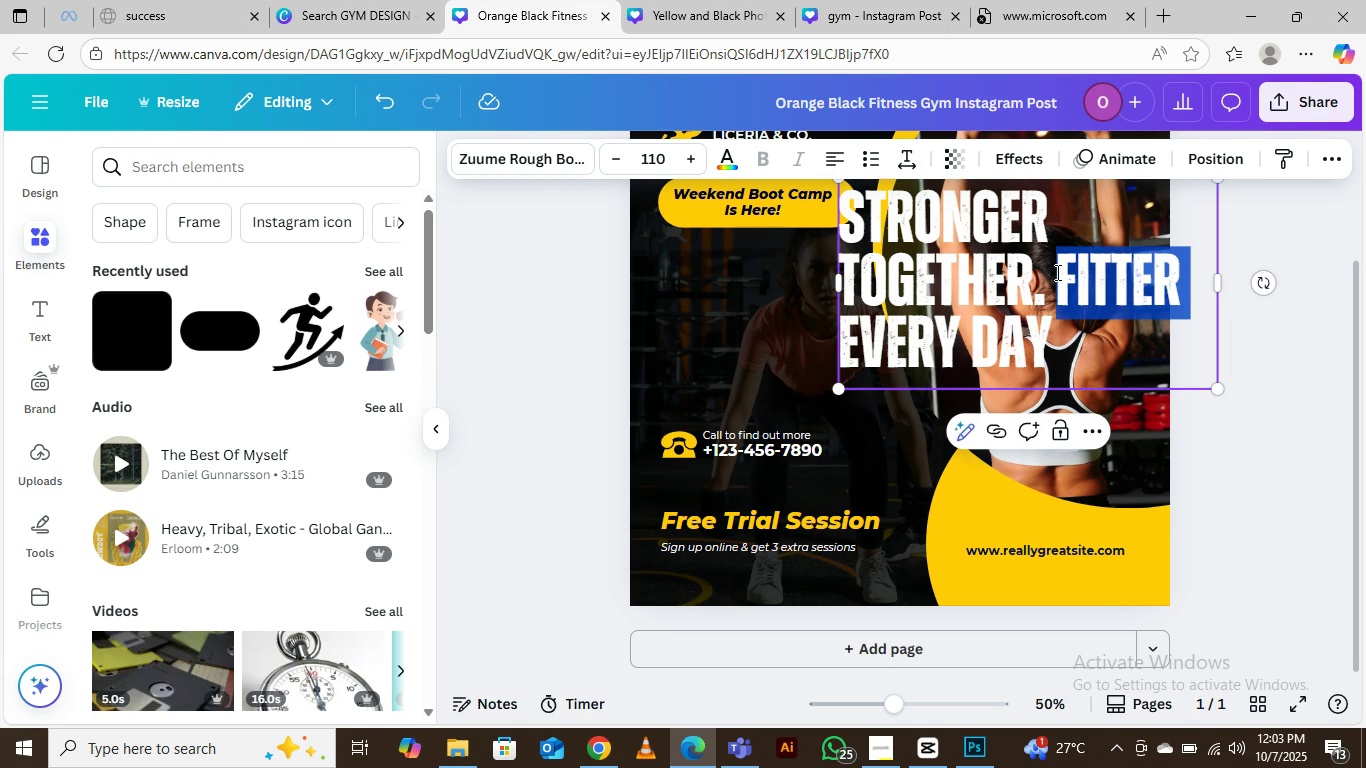 
left_click([1056, 272])
 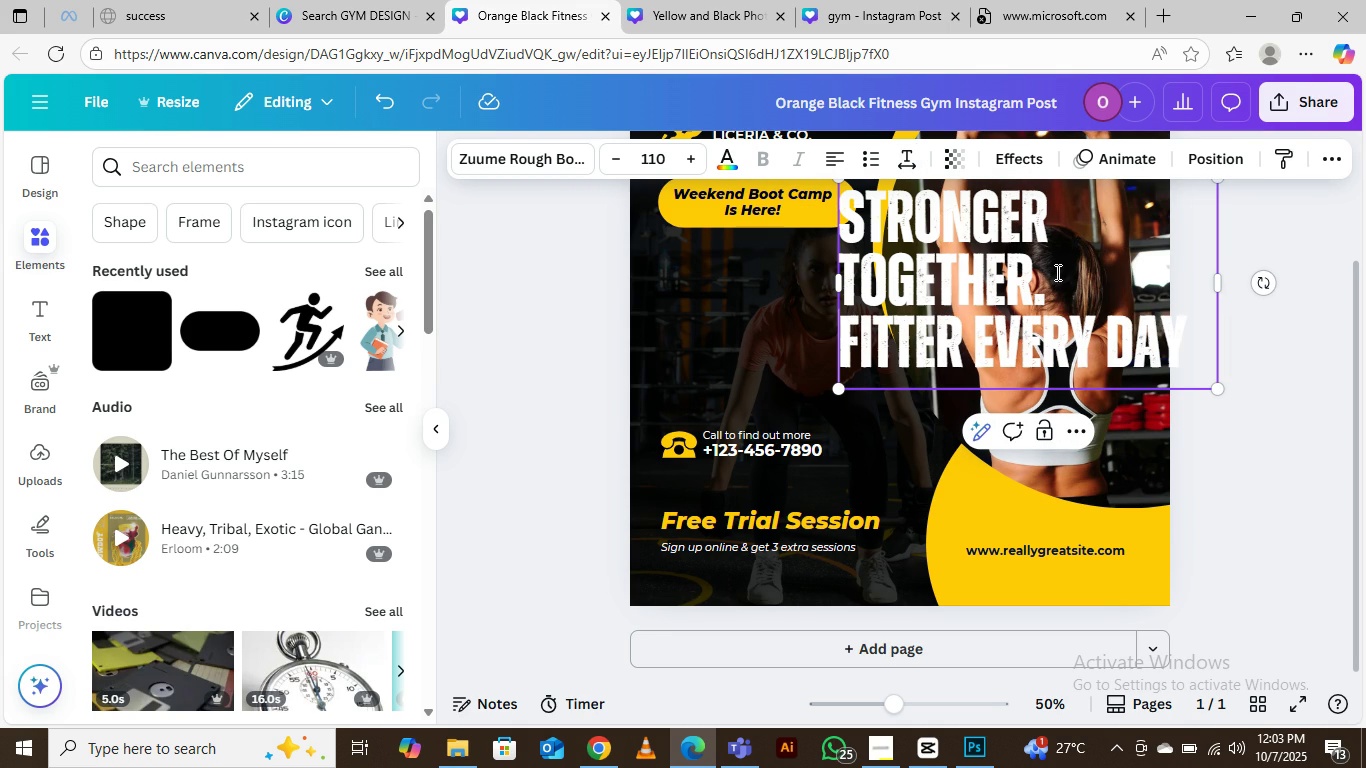 
key(Enter)
 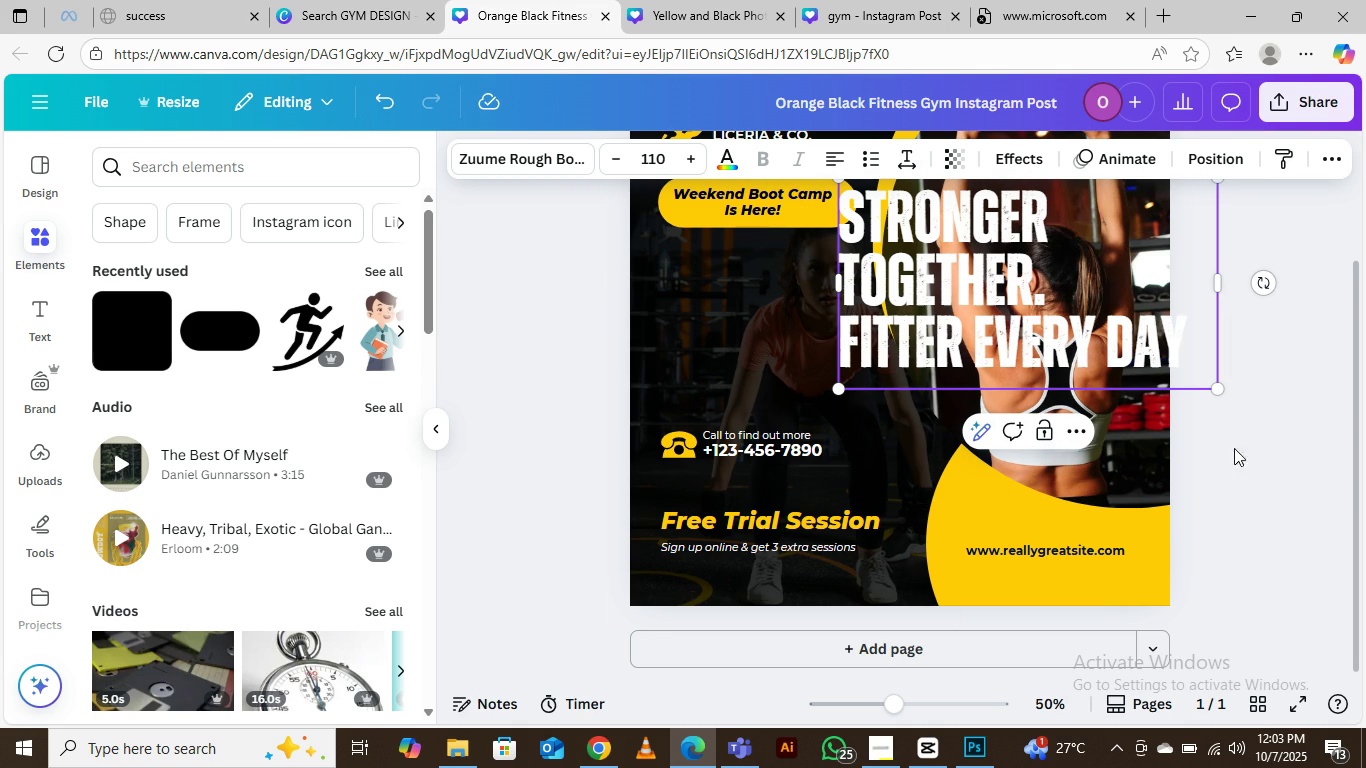 
left_click([1258, 420])